 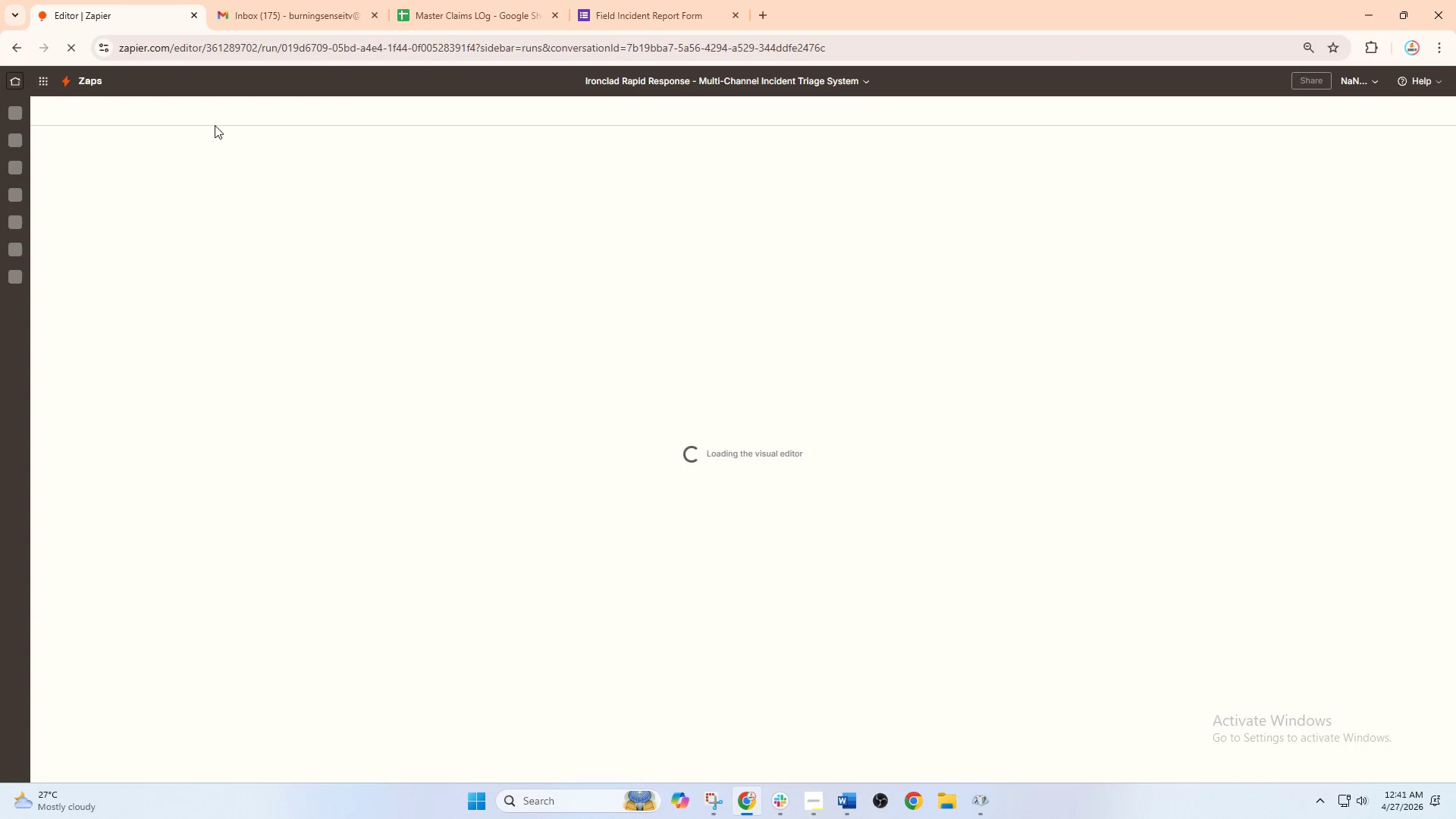 
left_click_drag(start_coordinate=[386, 326], to_coordinate=[642, 208])
 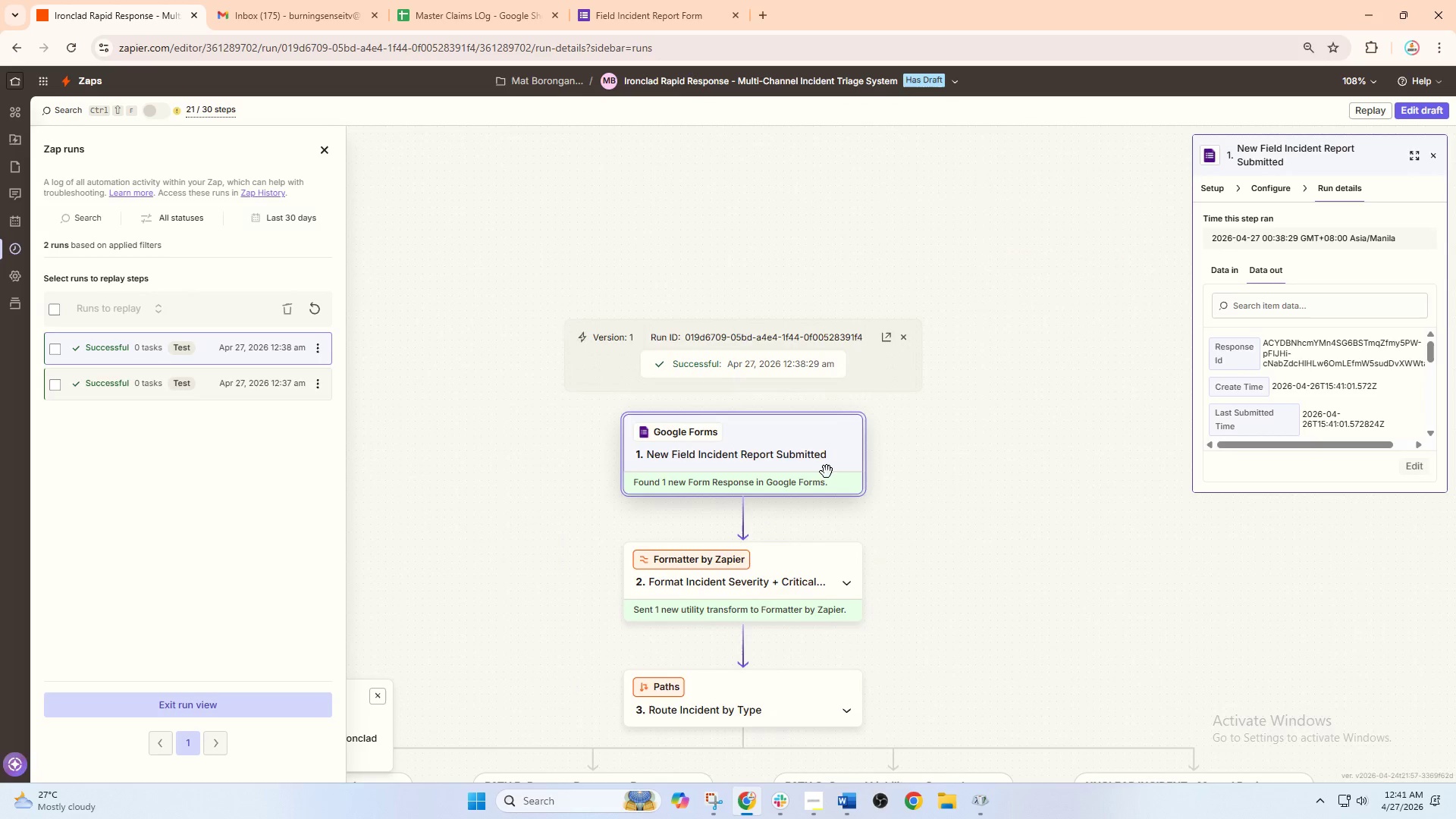 
left_click_drag(start_coordinate=[970, 447], to_coordinate=[965, 328])
 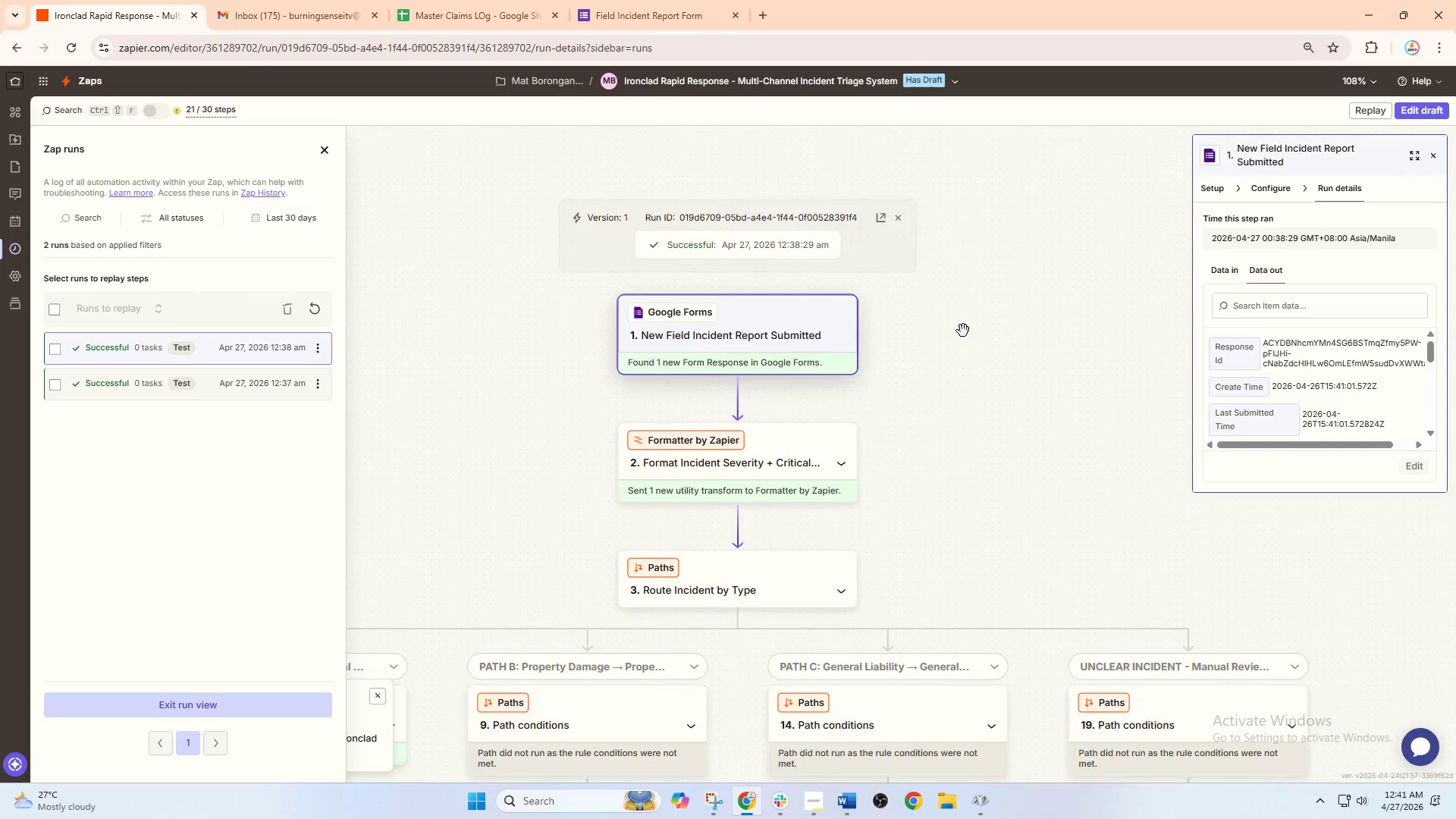 
hold_key(key=ControlLeft, duration=0.98)
scroll: coordinate [963, 331], scroll_direction: down, amount: 3.0
 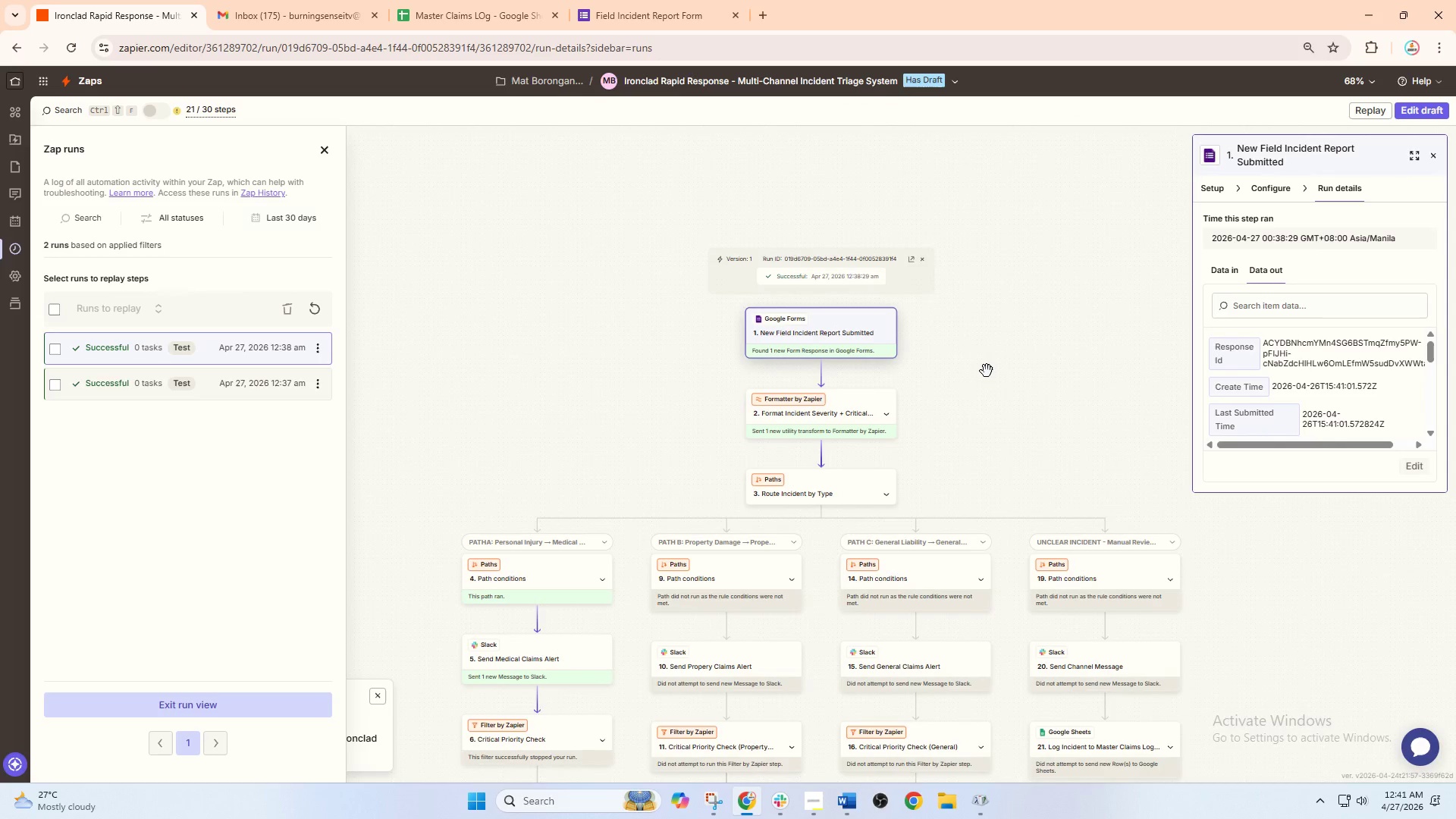 
left_click_drag(start_coordinate=[987, 371], to_coordinate=[979, 312])
 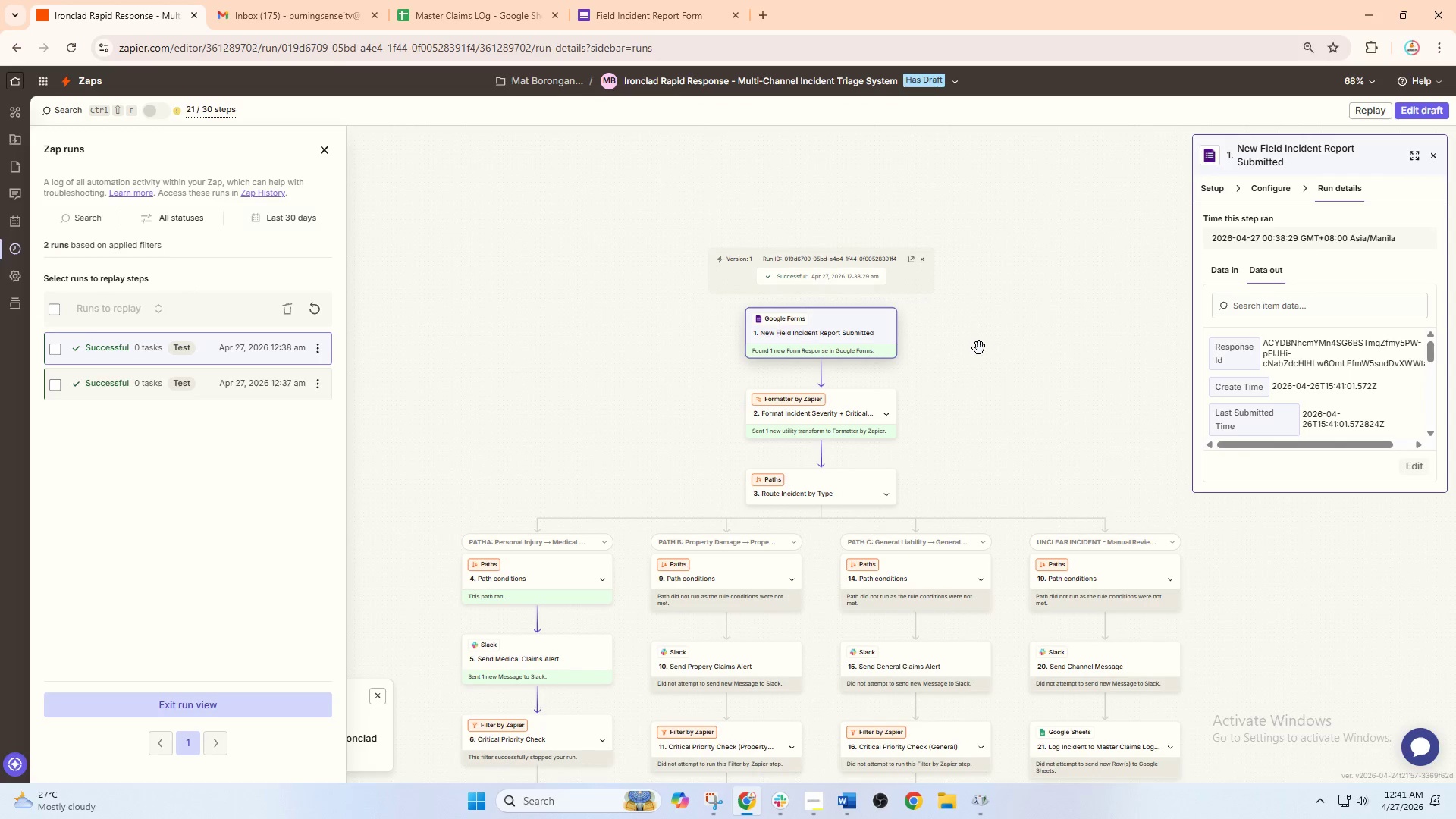 
hold_key(key=ControlLeft, duration=0.5)
 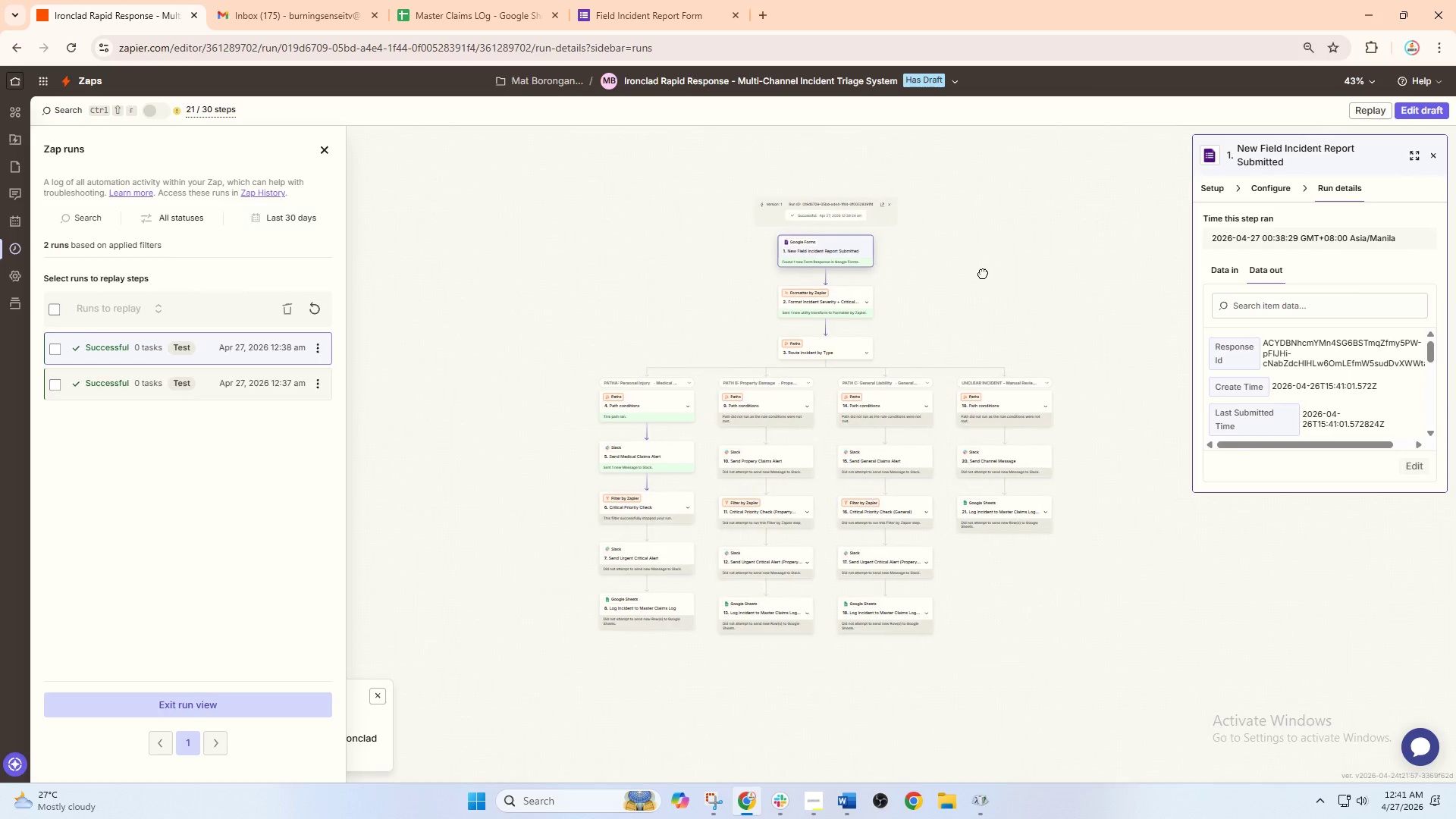 
left_click_drag(start_coordinate=[1039, 360], to_coordinate=[981, 273])
 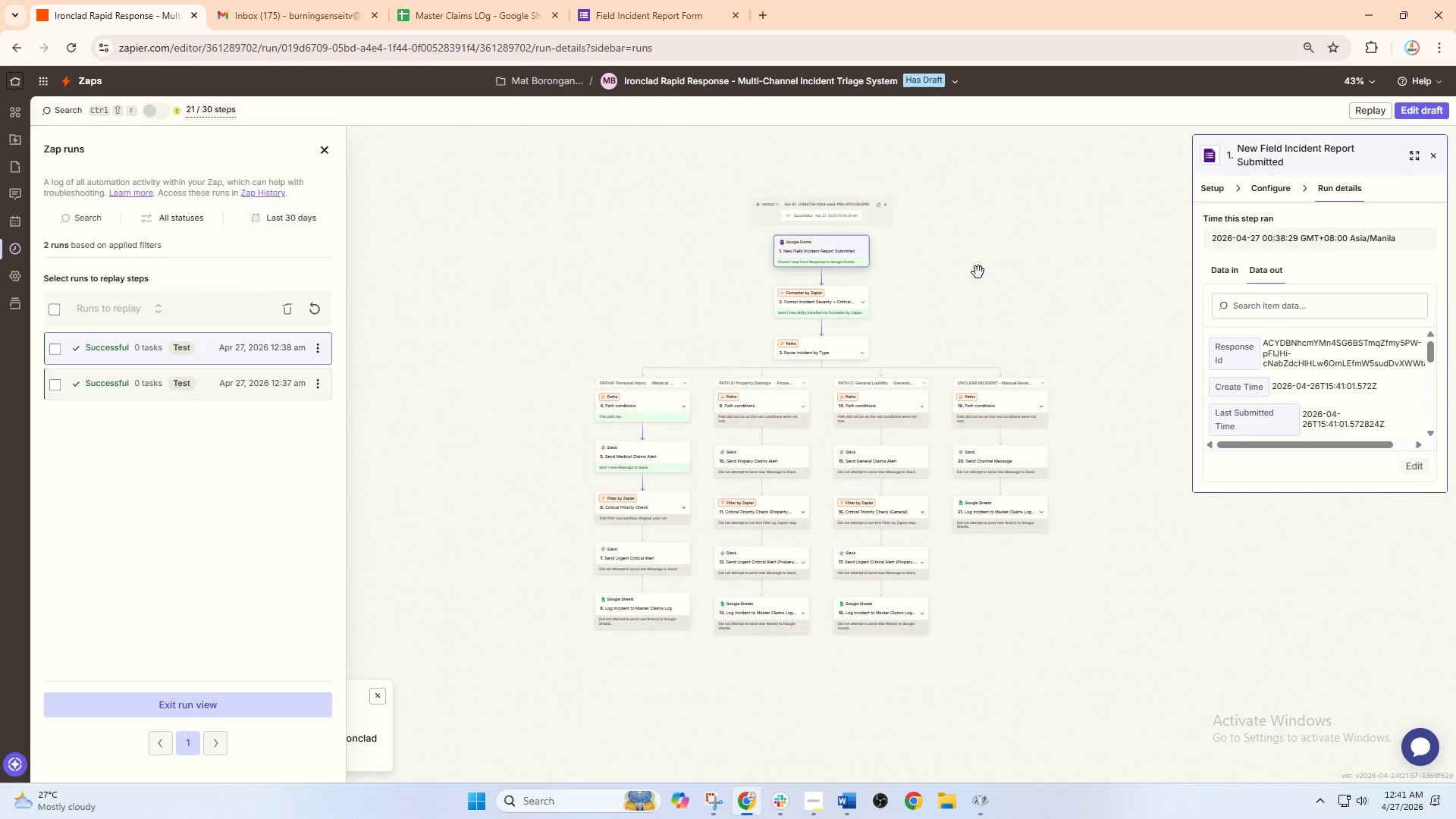 
scroll: coordinate [979, 348], scroll_direction: down, amount: 3.0
 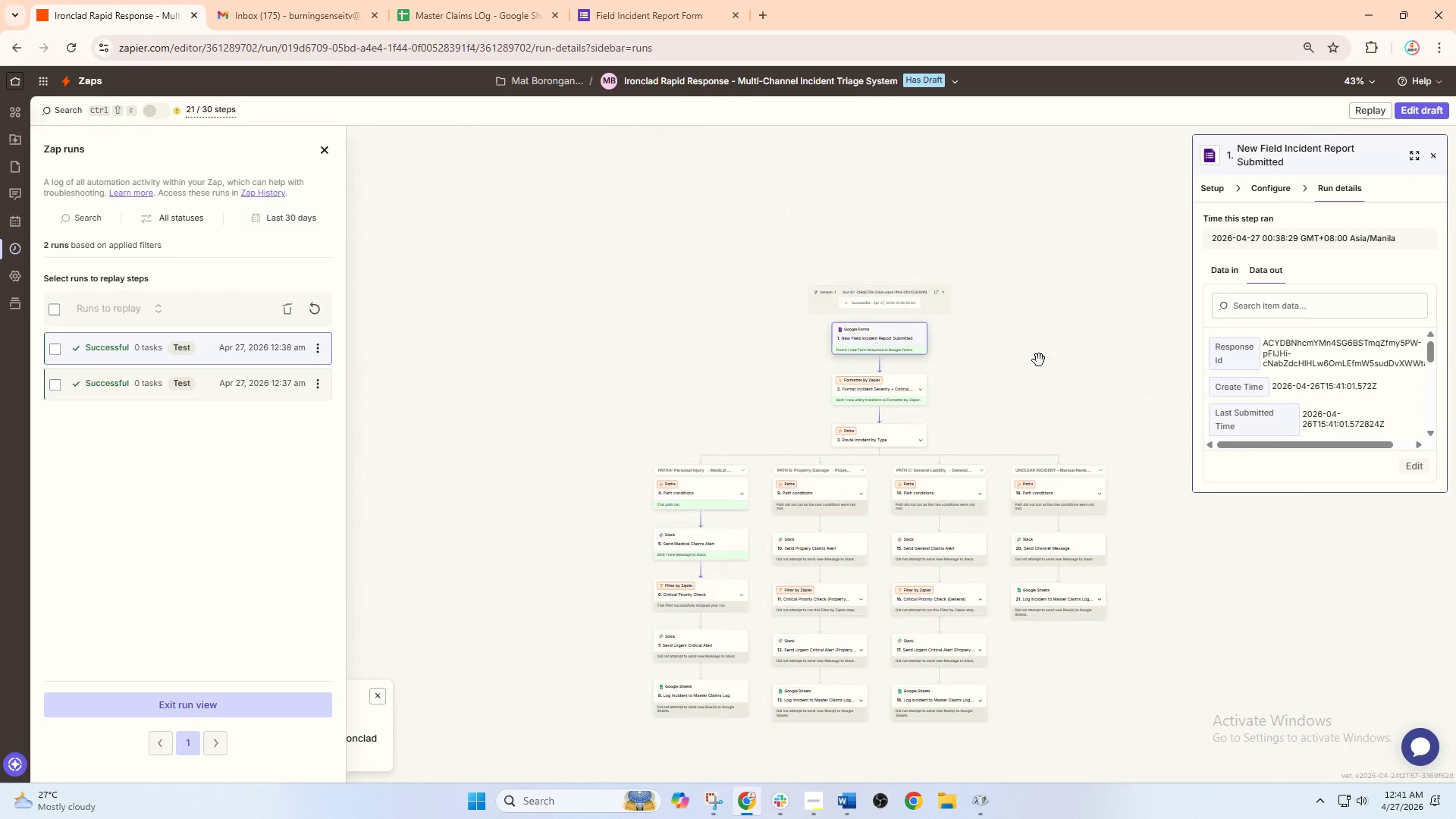 
hold_key(key=ControlLeft, duration=0.55)
 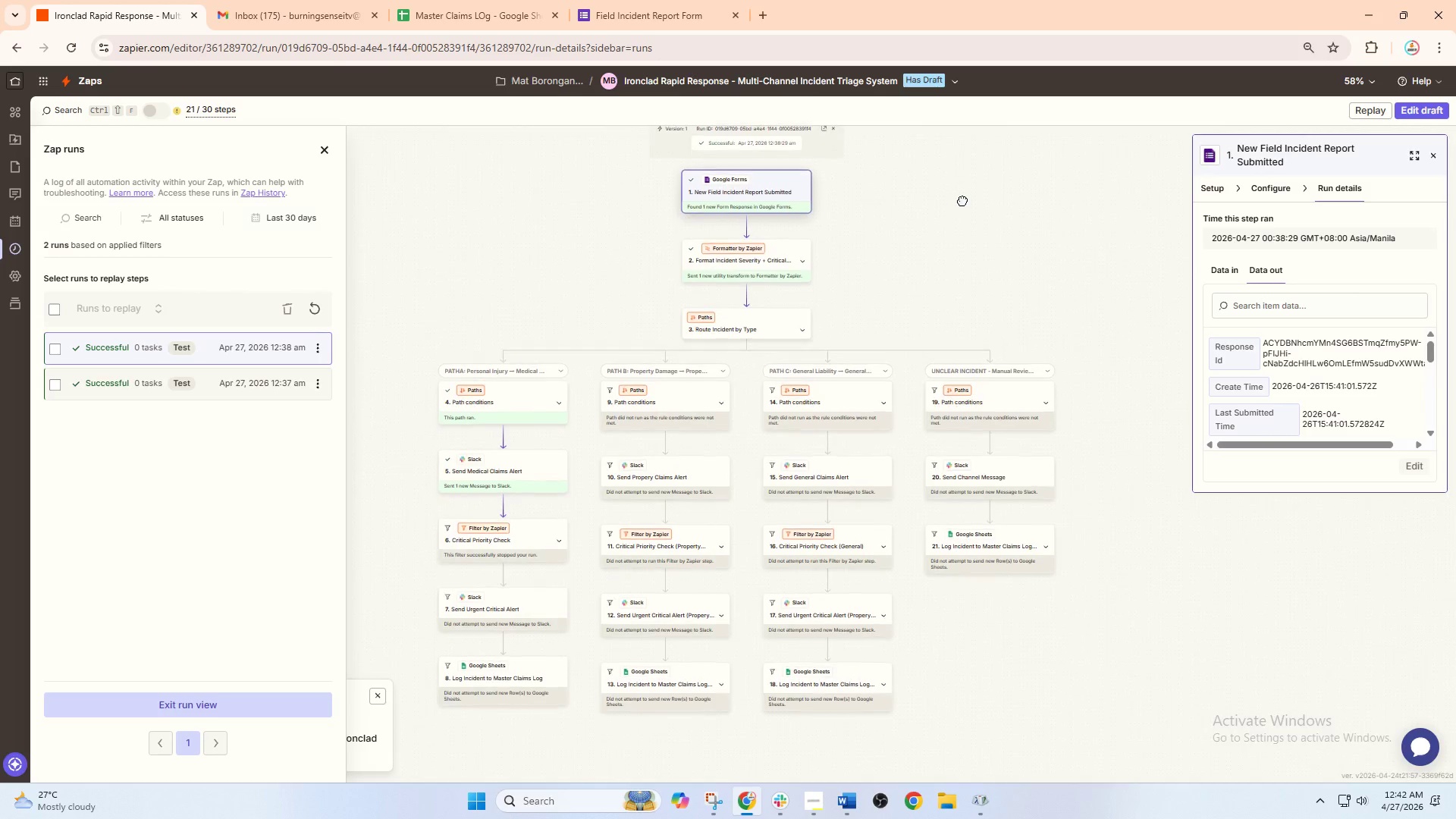 
left_click_drag(start_coordinate=[981, 252], to_coordinate=[962, 199])
 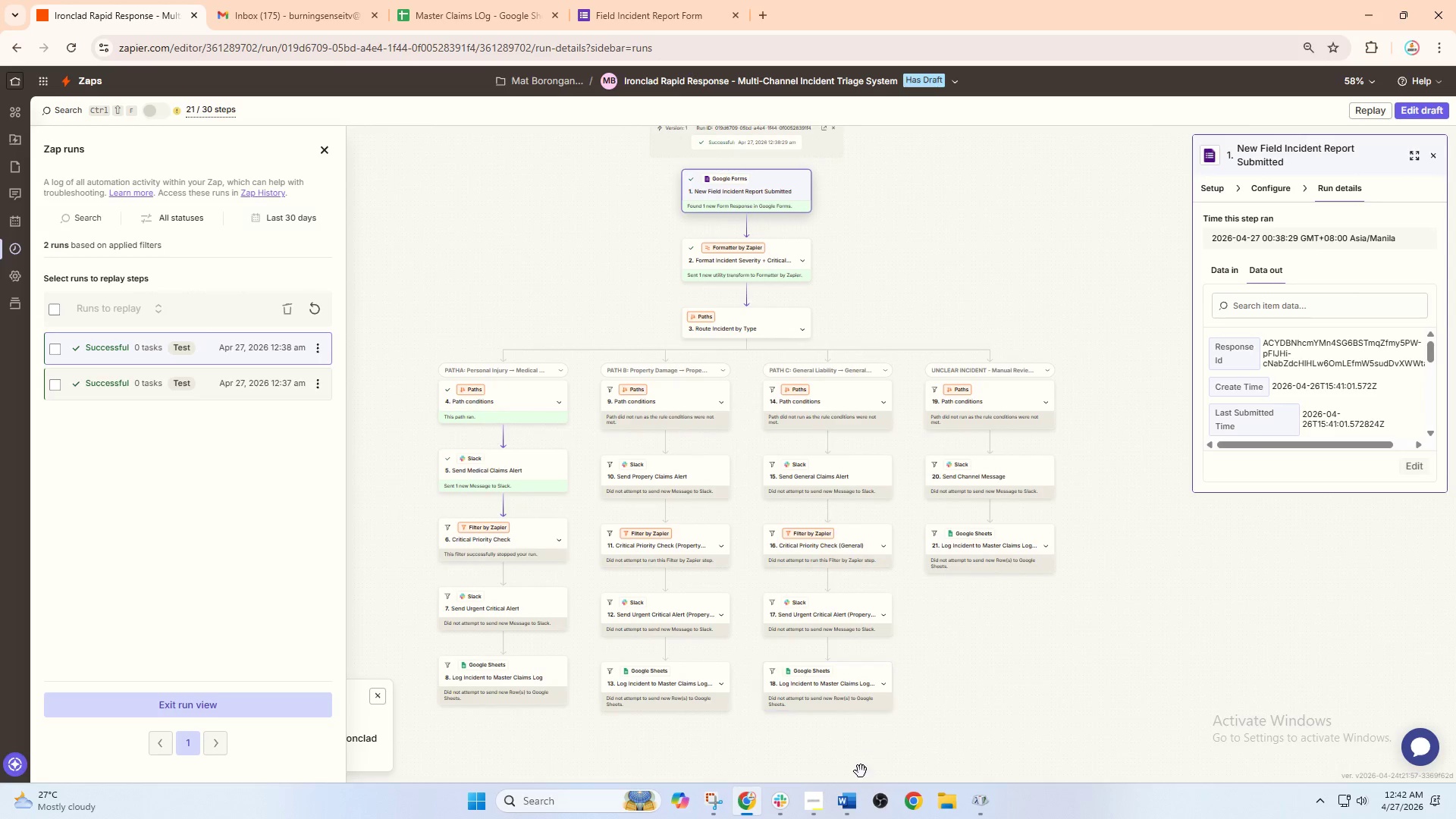 
scroll: coordinate [978, 272], scroll_direction: up, amount: 2.0
 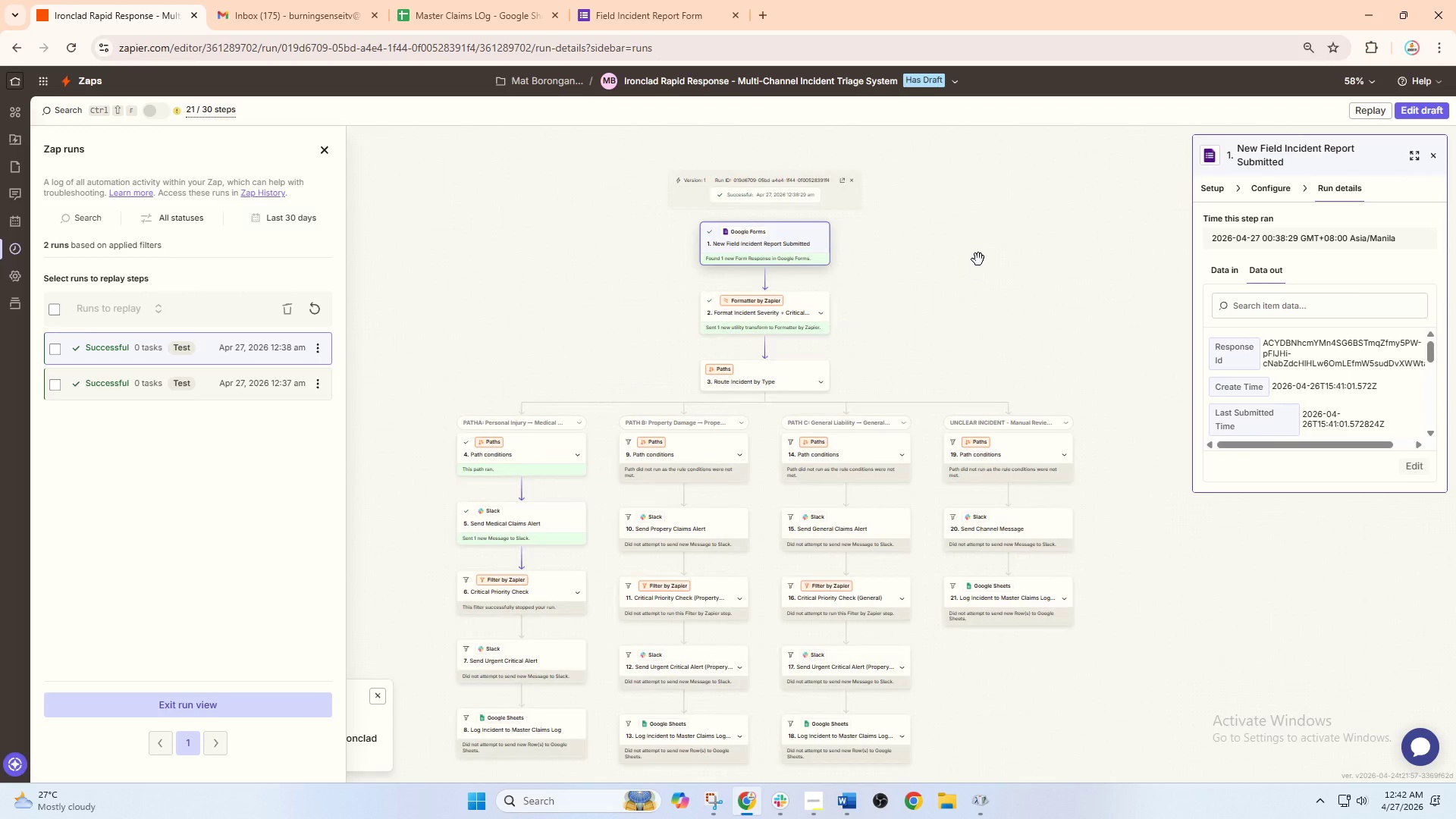 
left_click([844, 792])
 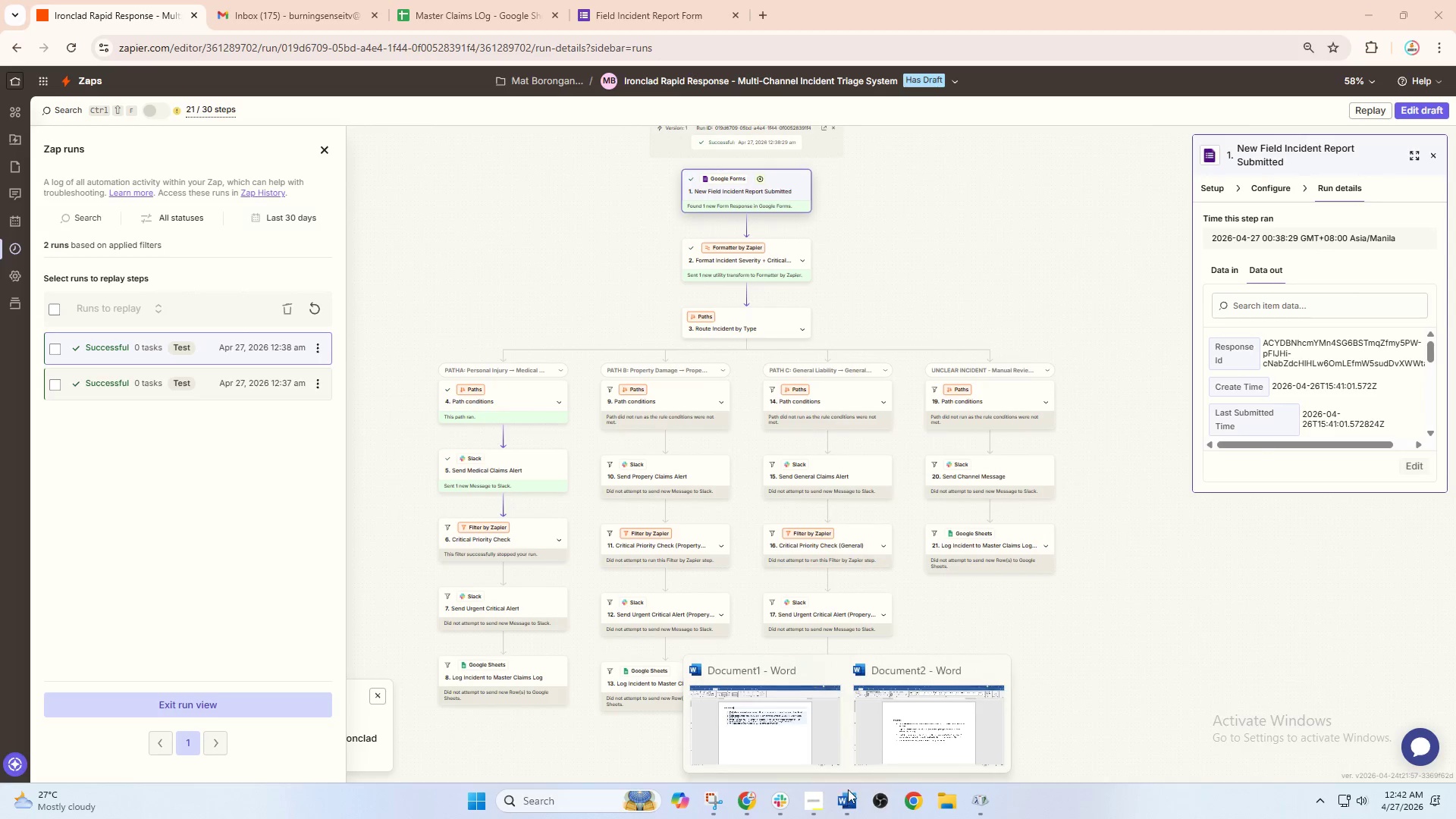 
left_click([897, 748])
 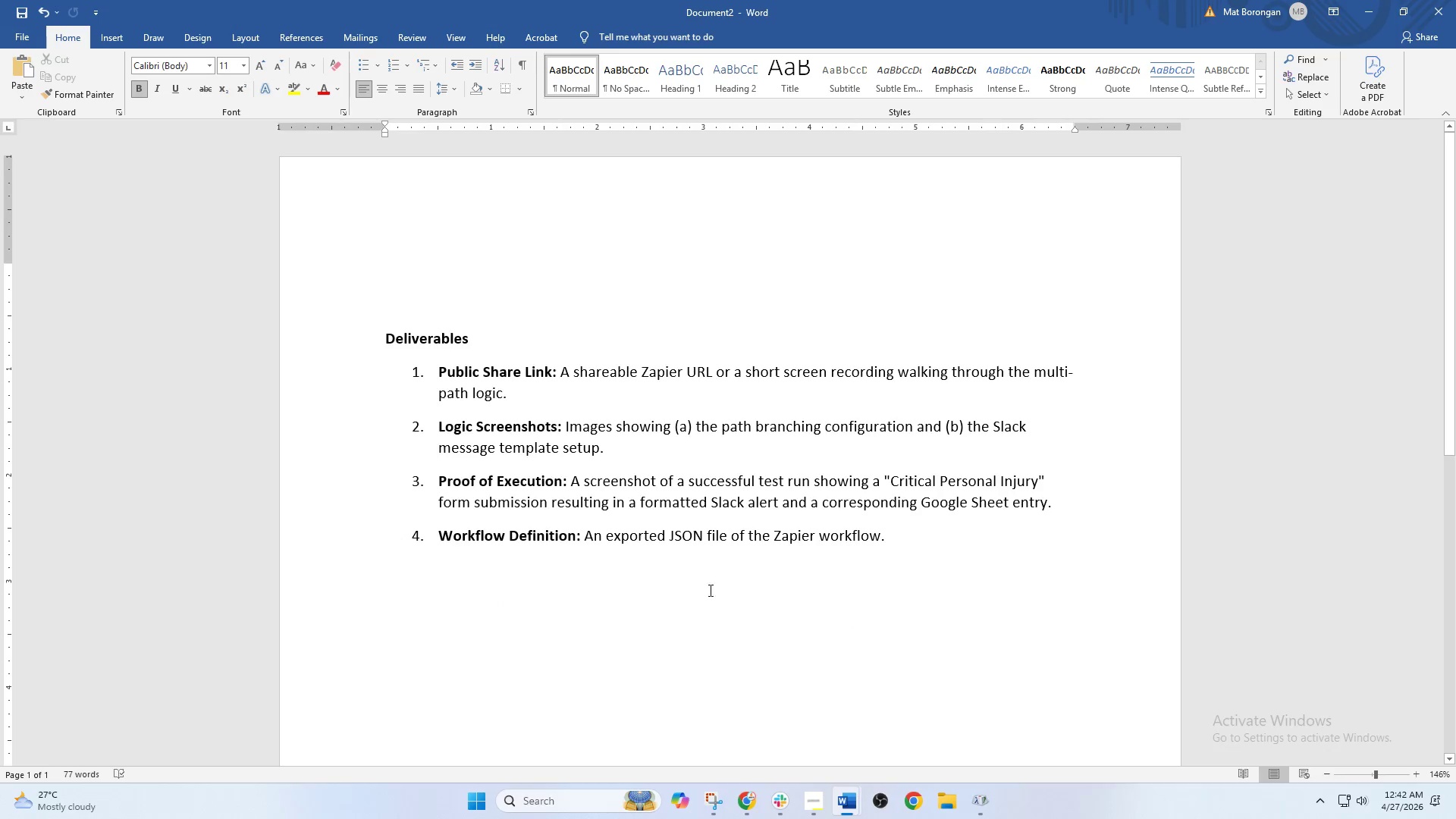 
left_click([849, 796])
 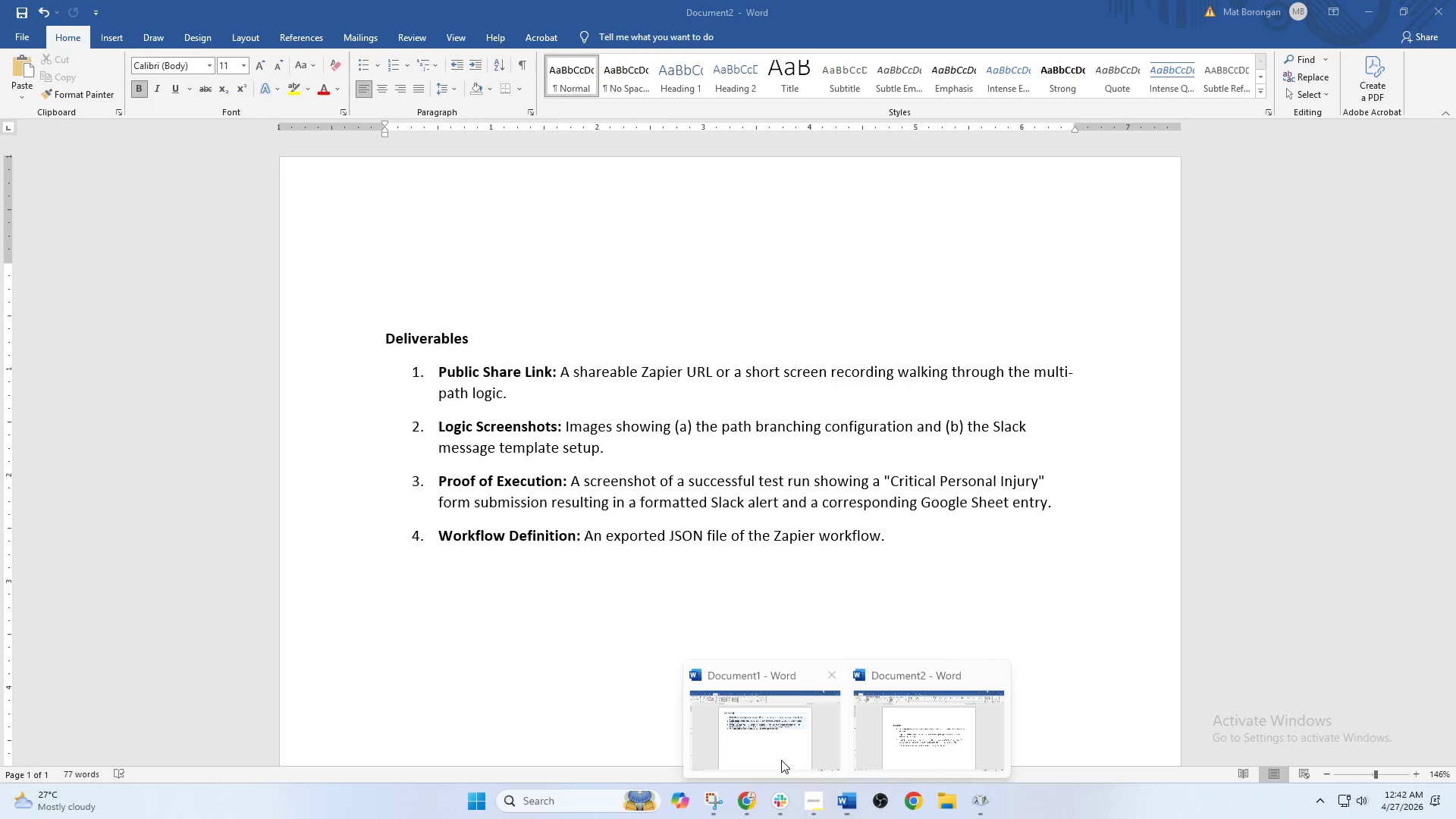 
left_click([719, 723])
 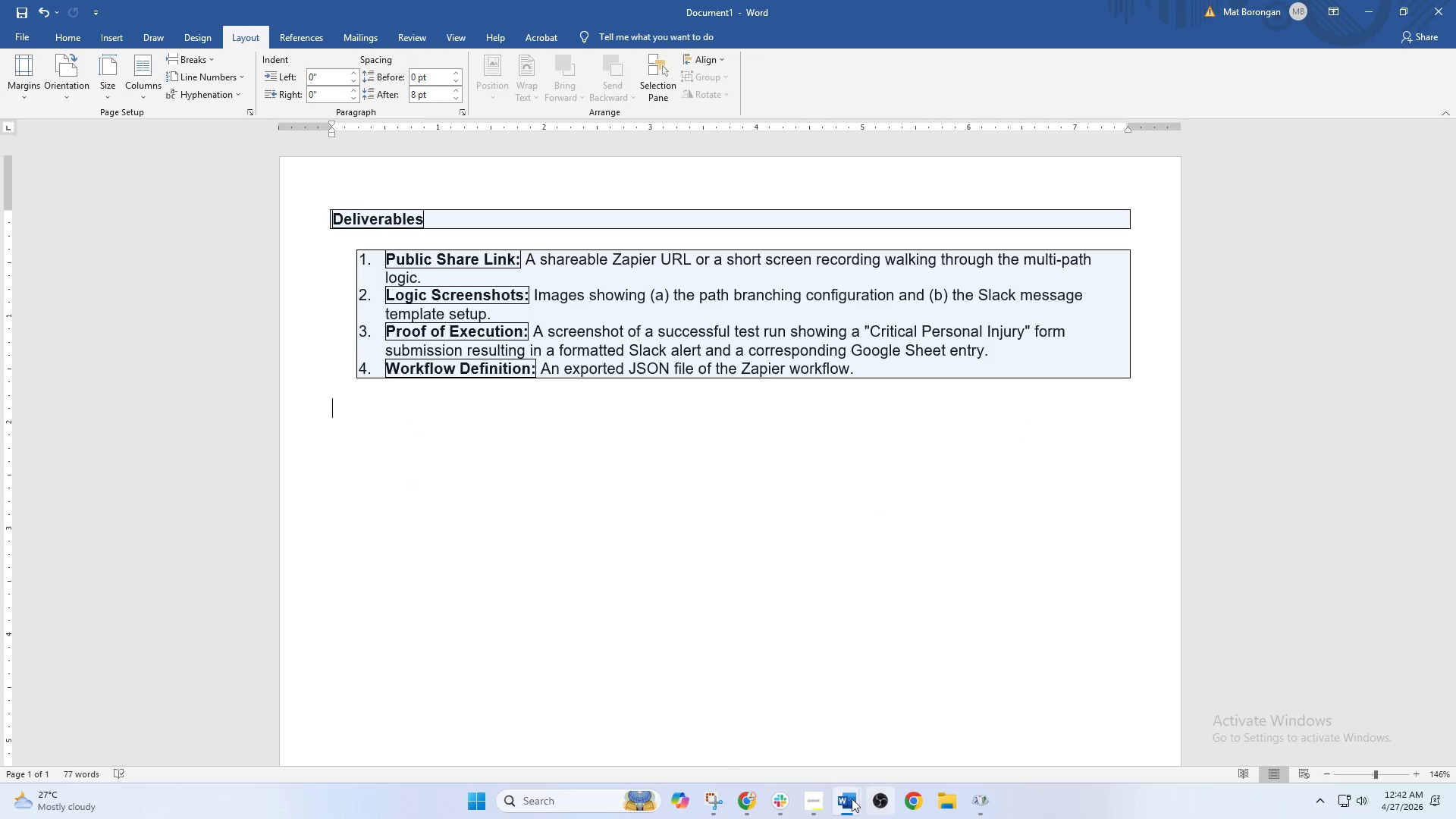 
double_click([904, 739])
 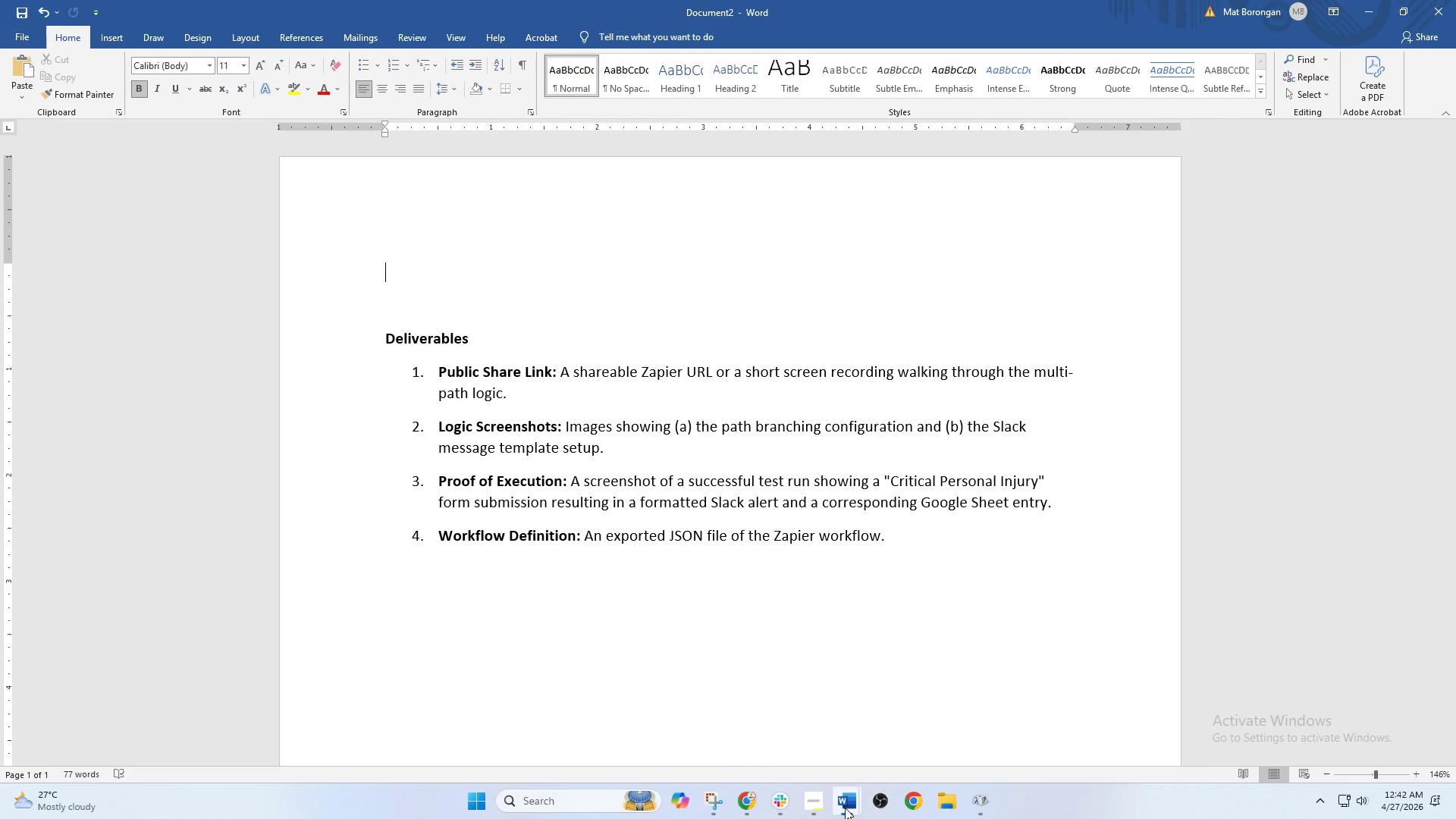 
wait(5.06)
 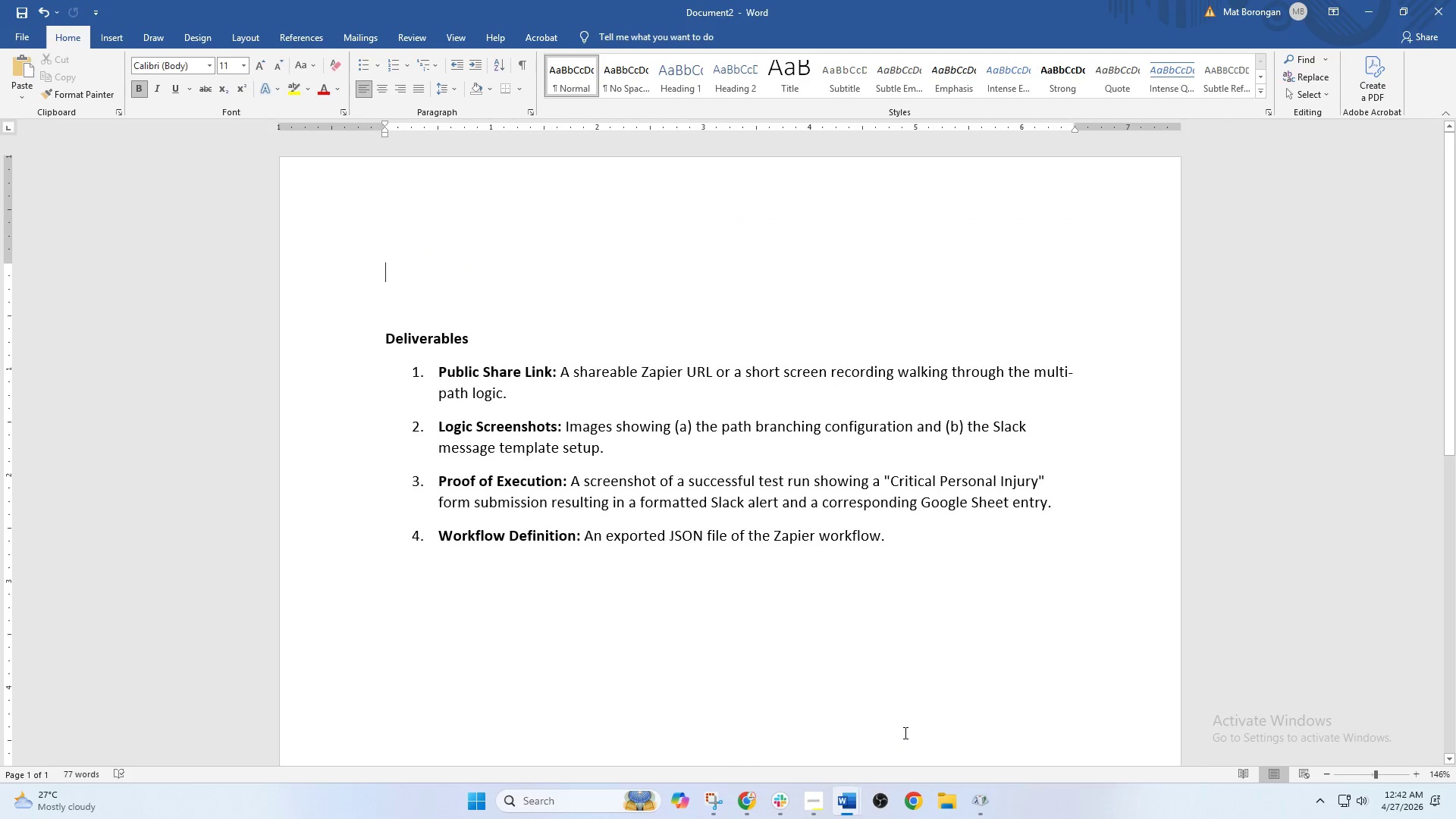 
left_click([776, 748])
 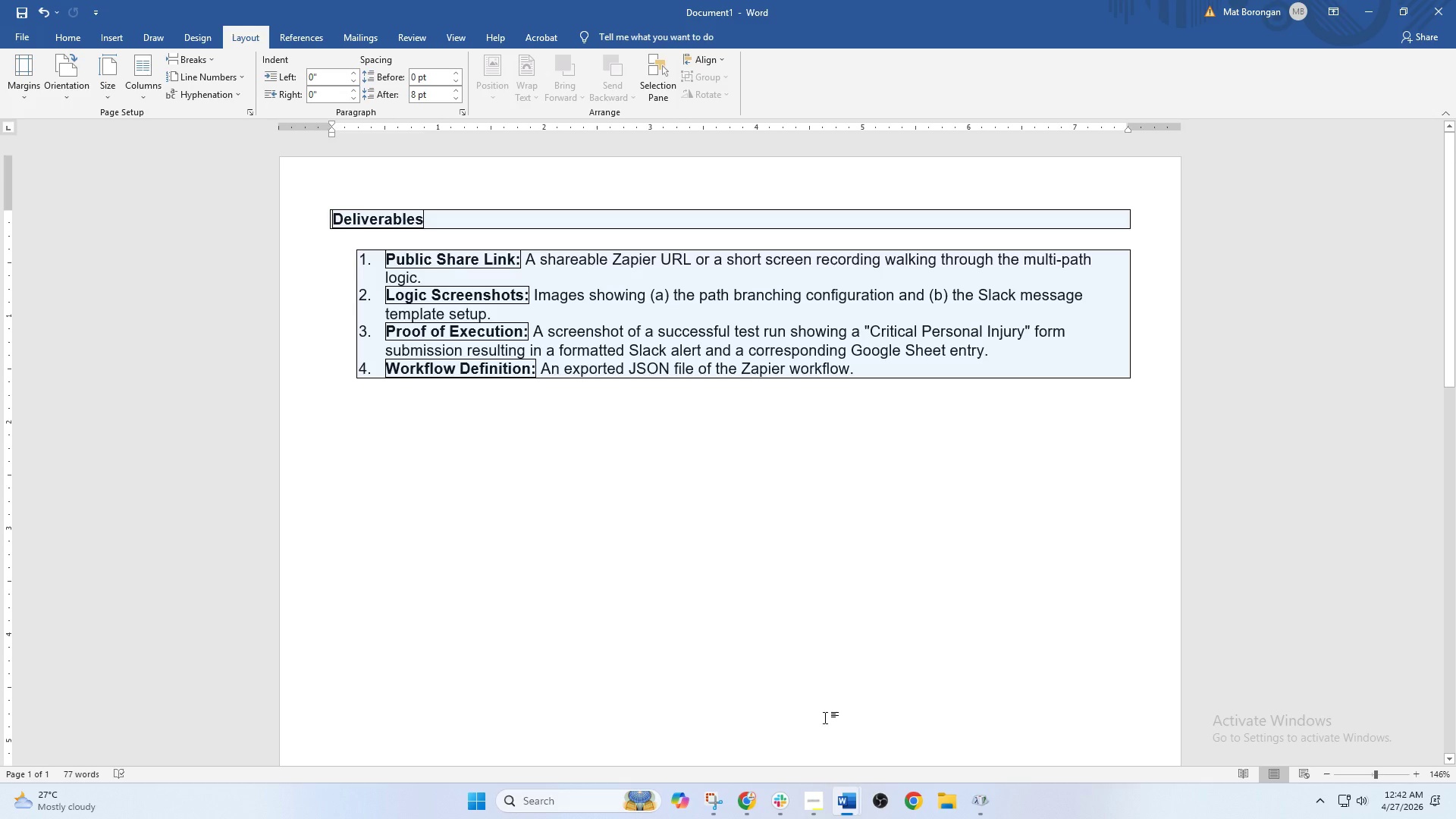 
left_click([843, 802])
 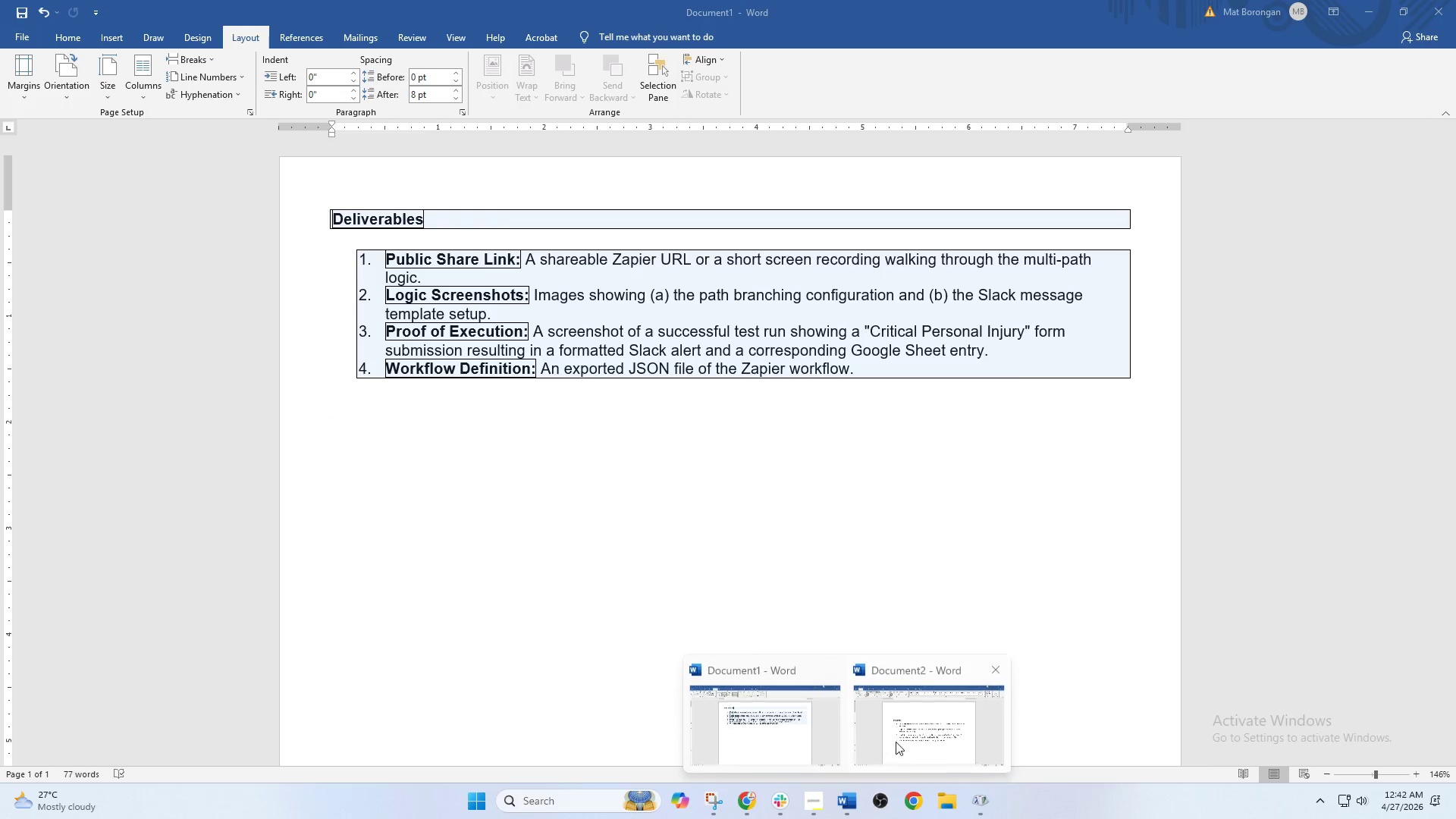 
left_click([920, 736])
 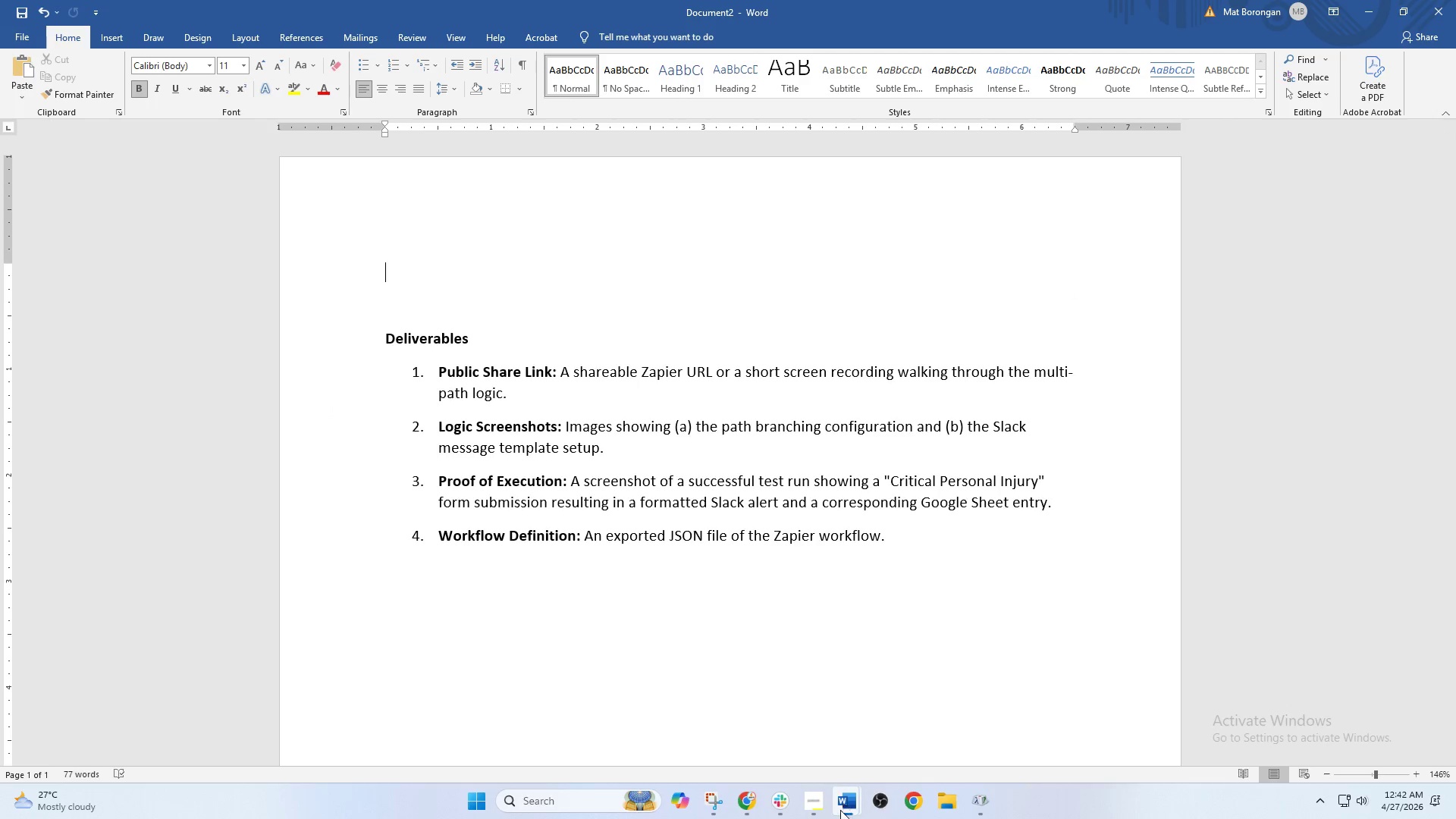 
double_click([760, 733])
 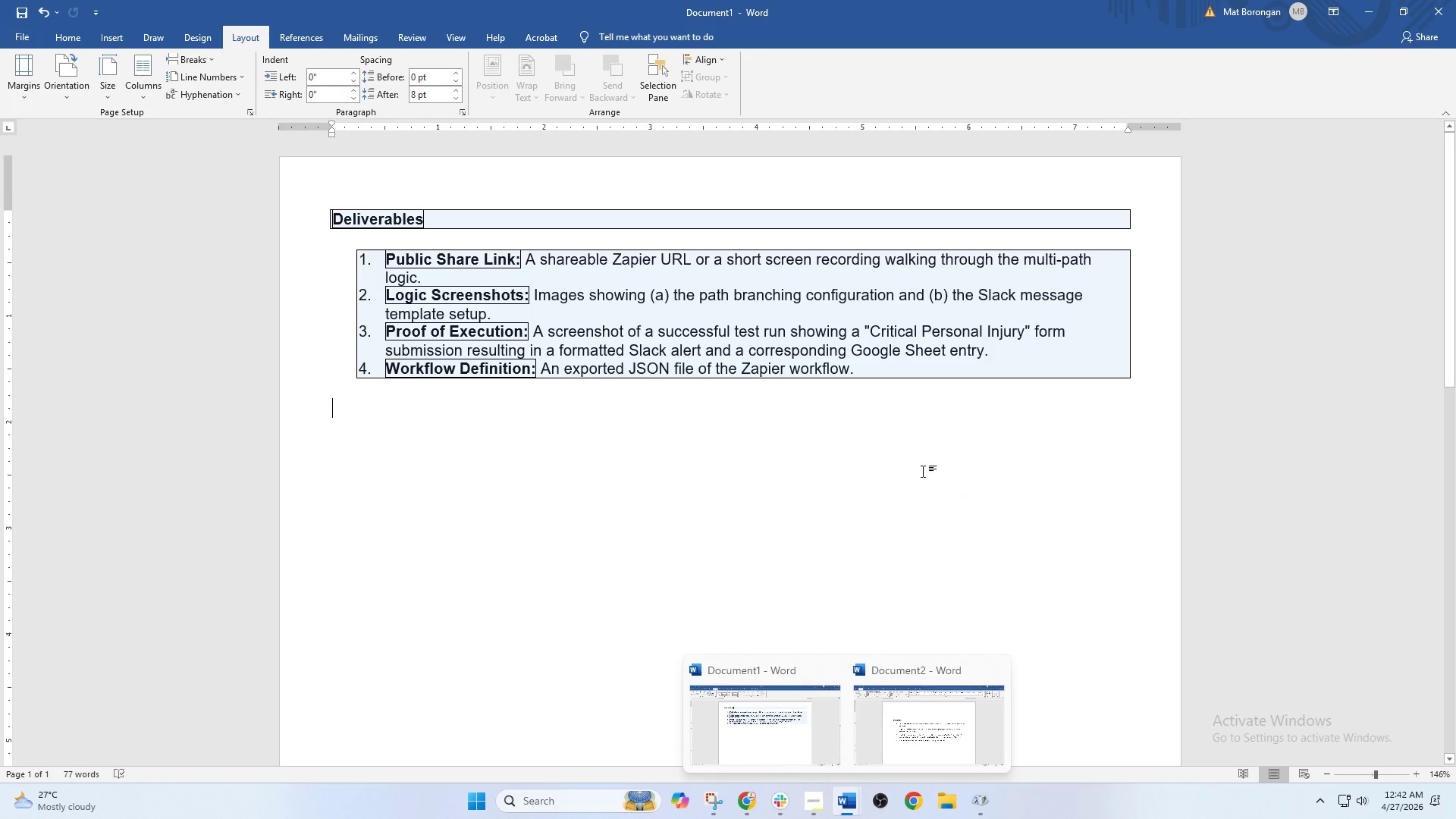 
left_click([1448, 11])
 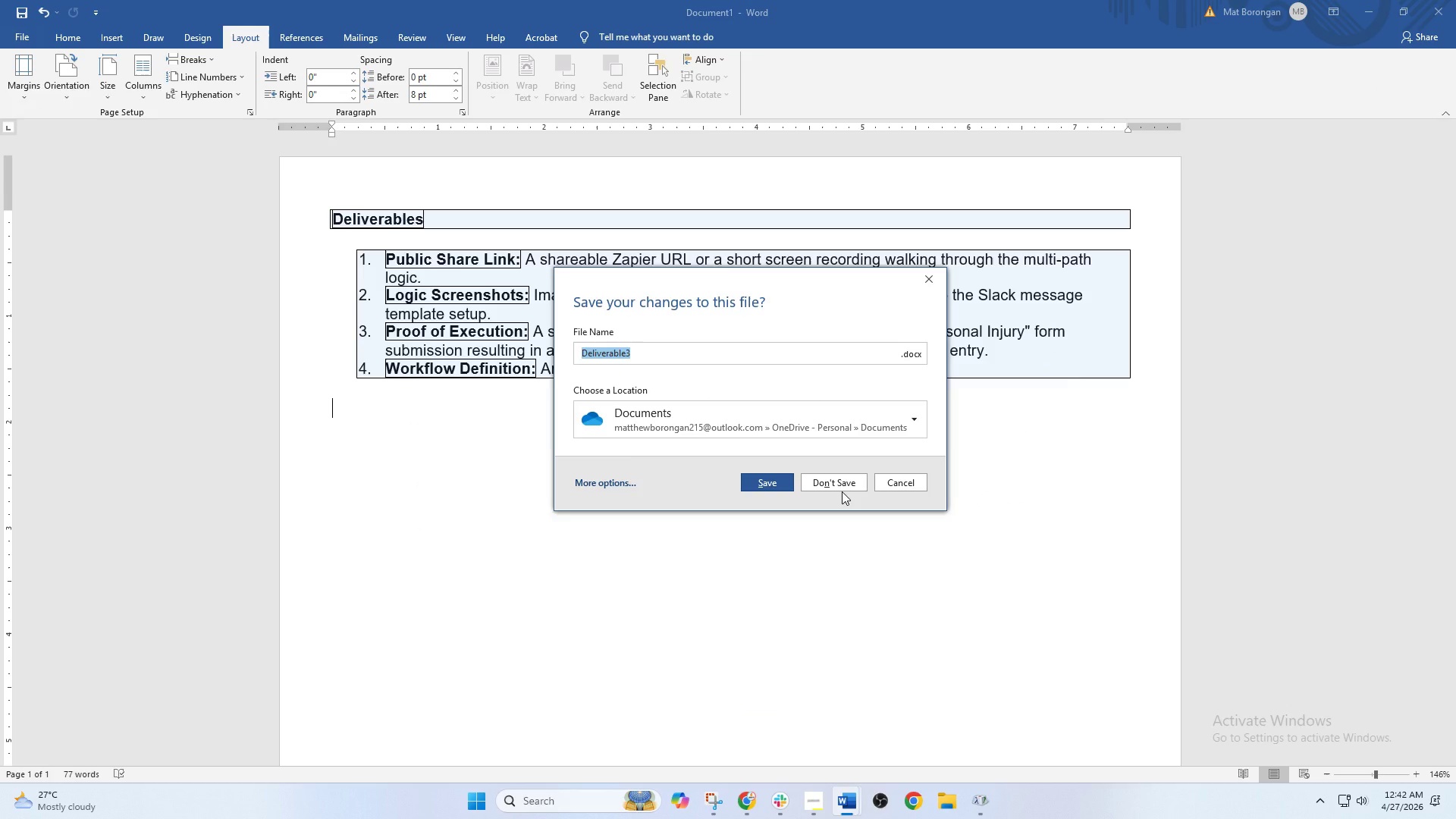 
left_click([842, 491])
 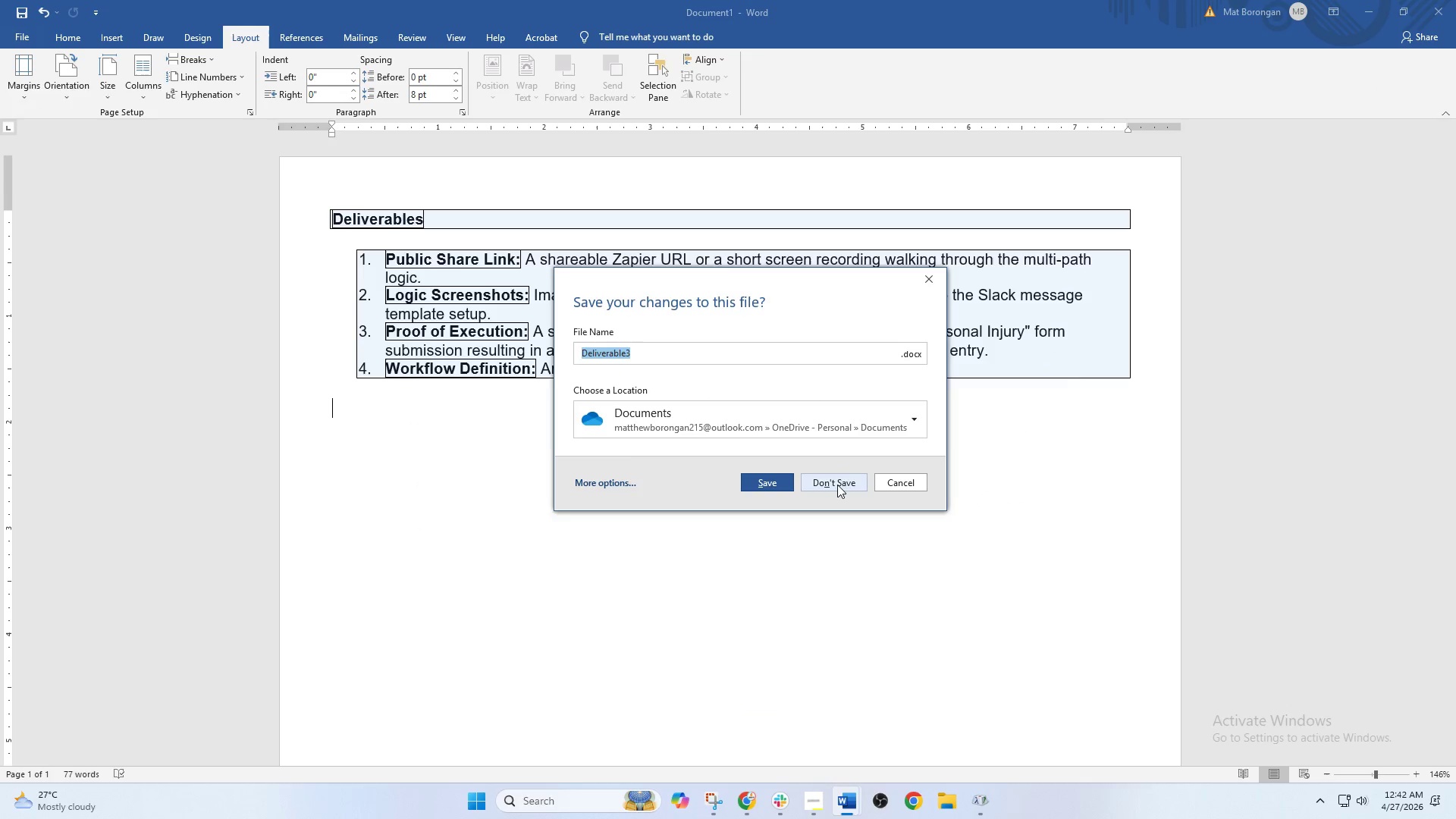 
left_click([830, 470])
 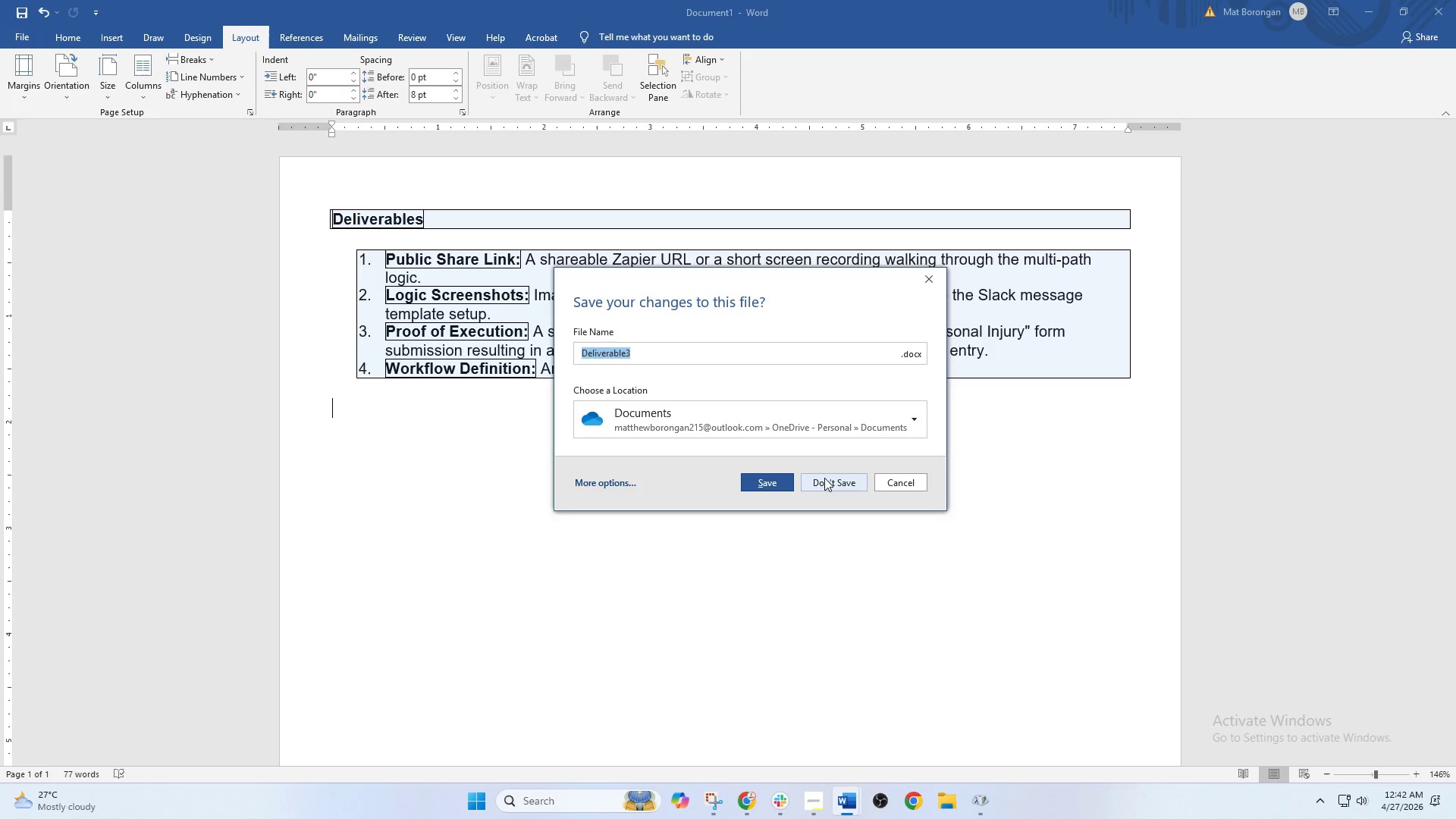 
left_click([824, 478])
 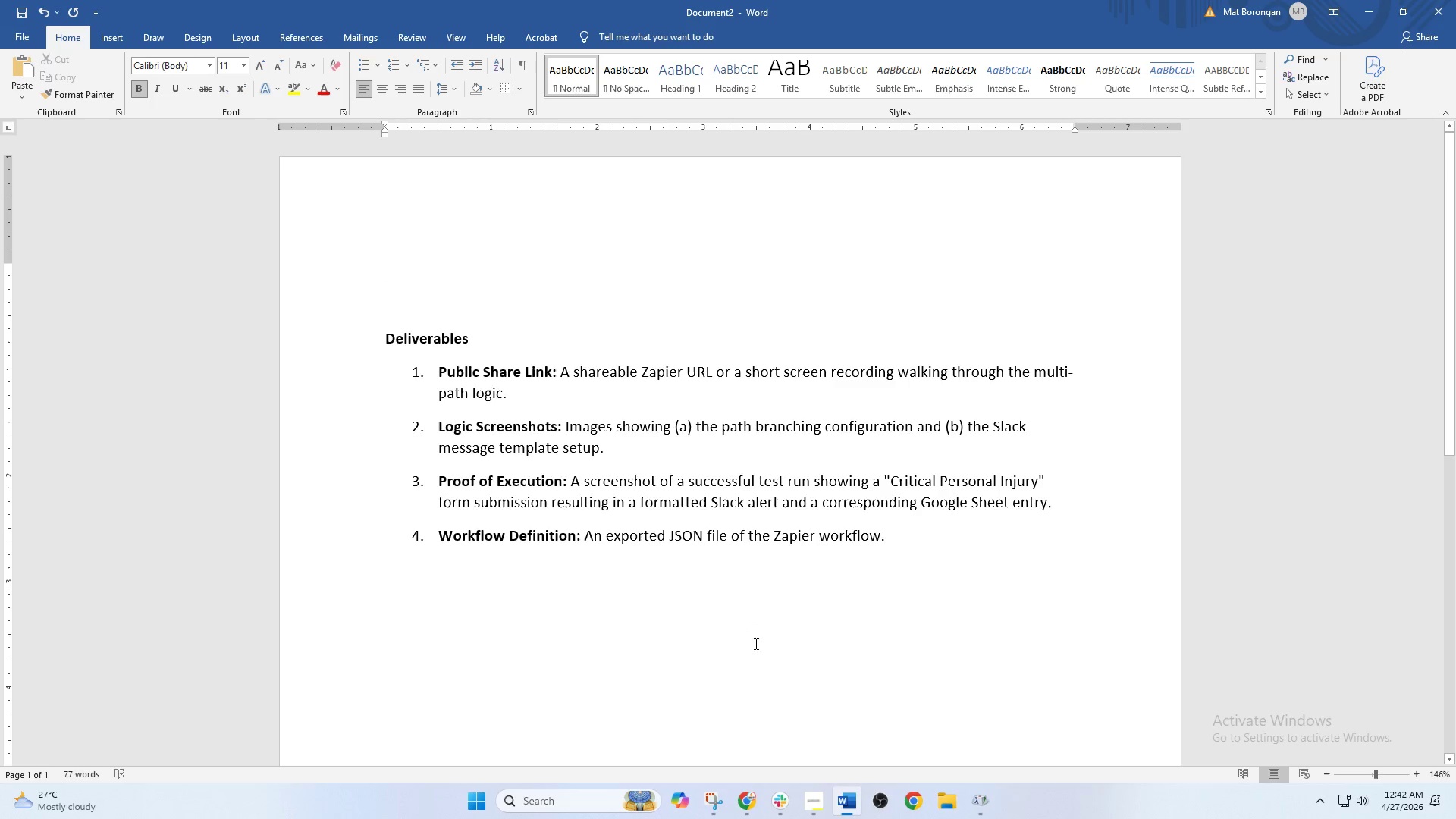 
left_click([816, 808])